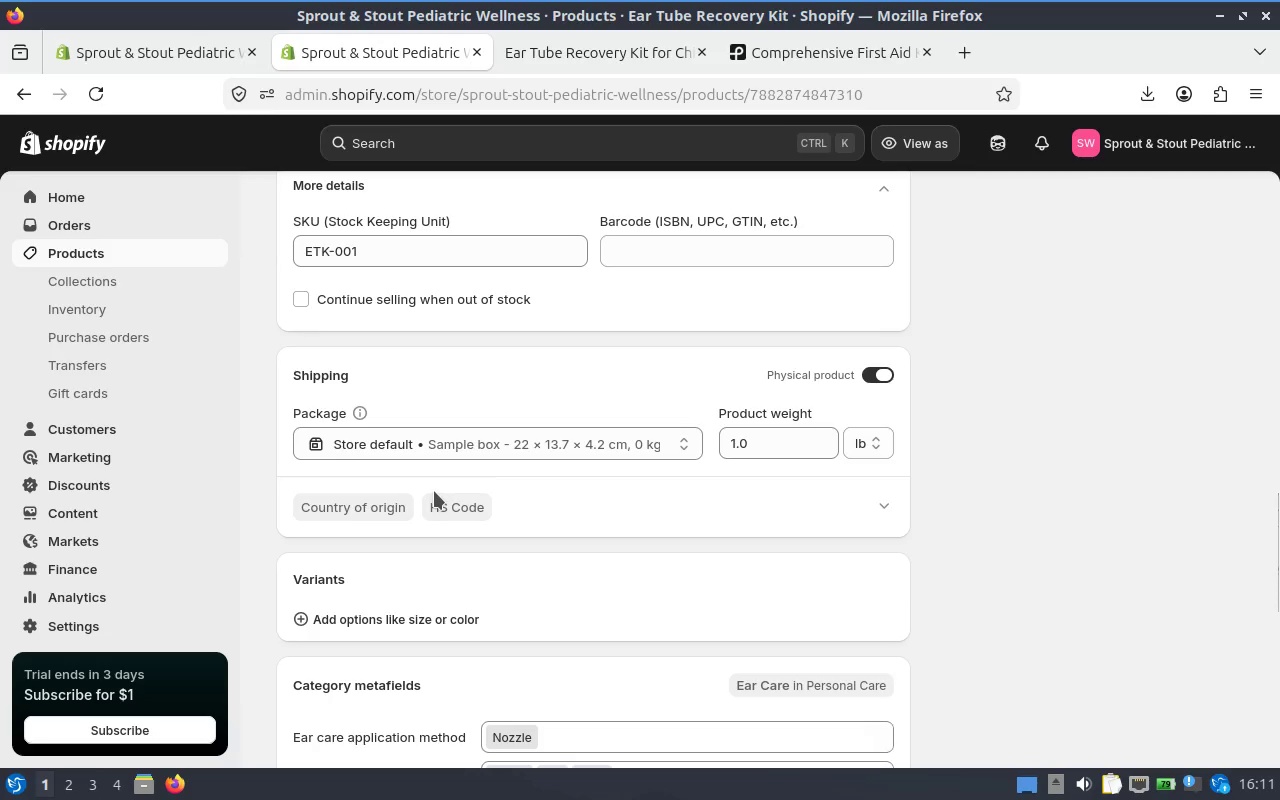 
left_click([373, 511])
 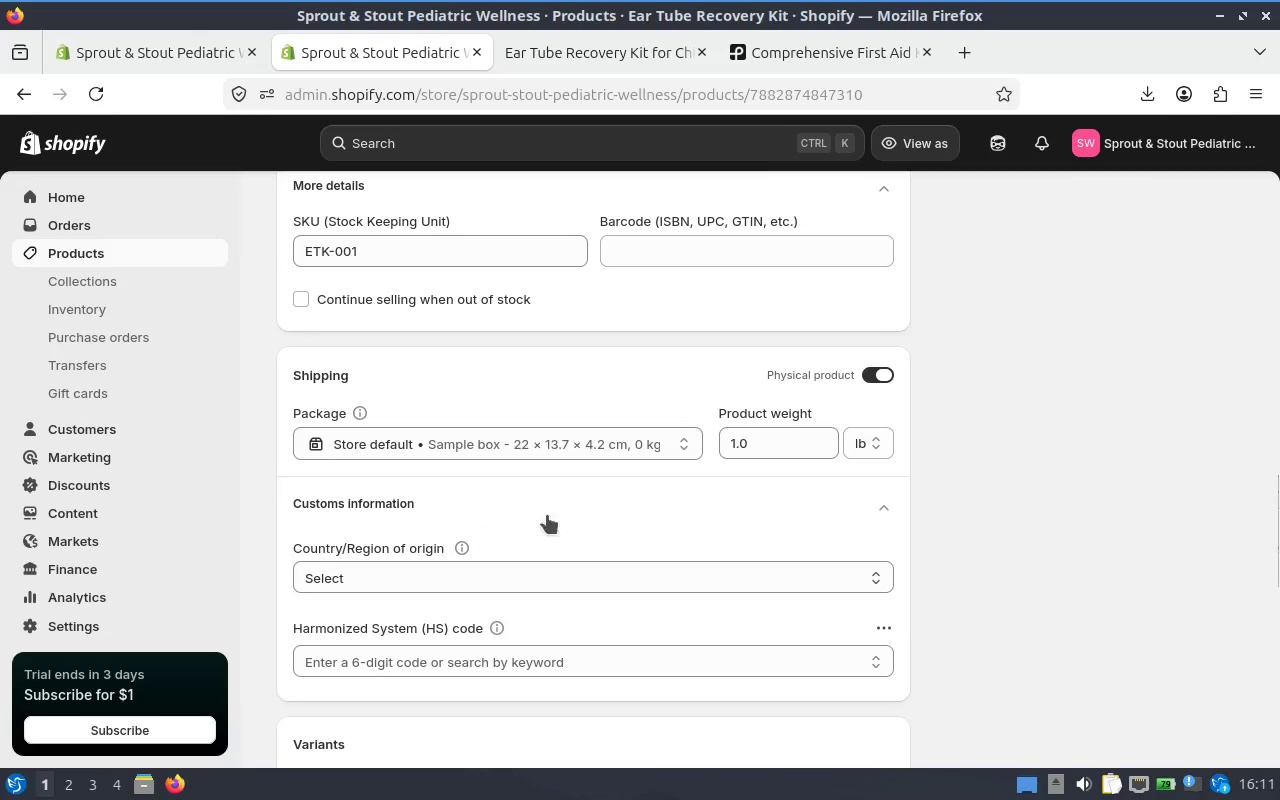 
scroll: coordinate [580, 507], scroll_direction: down, amount: 1.0
 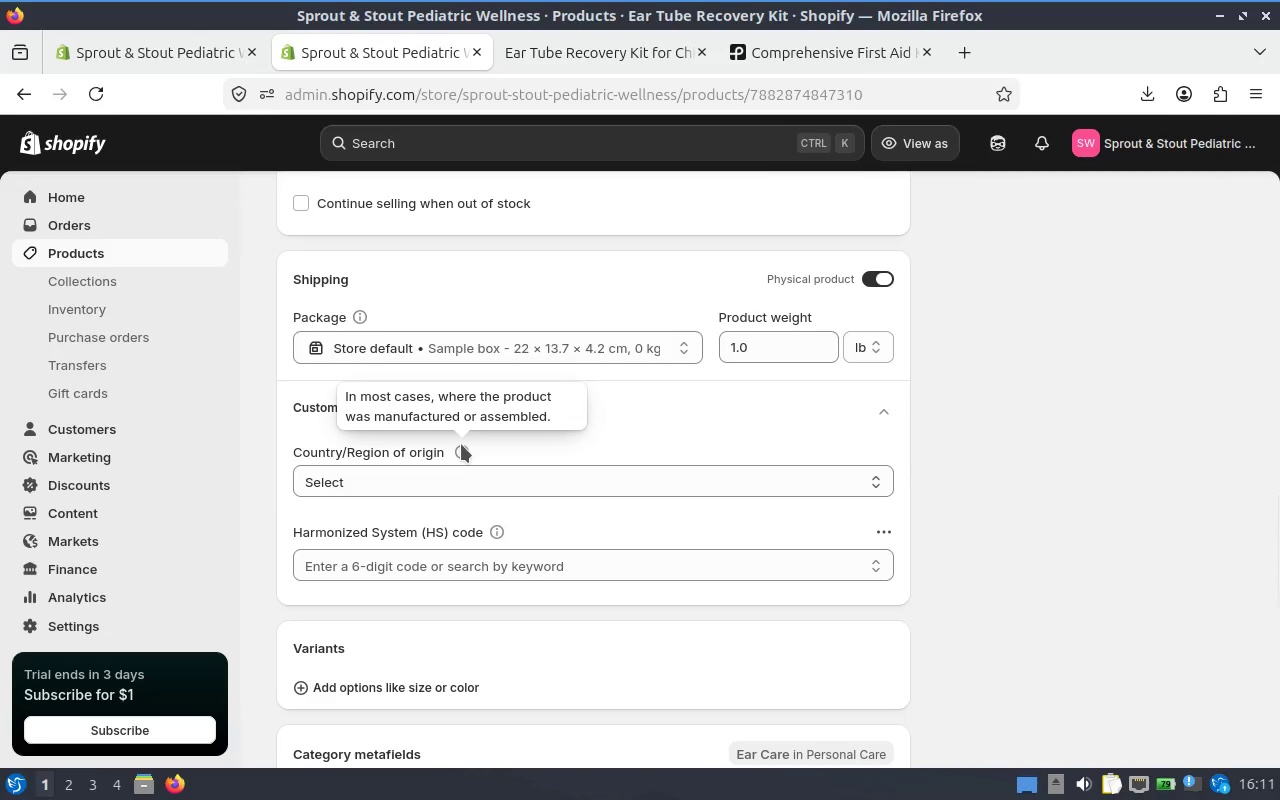 
left_click([480, 491])
 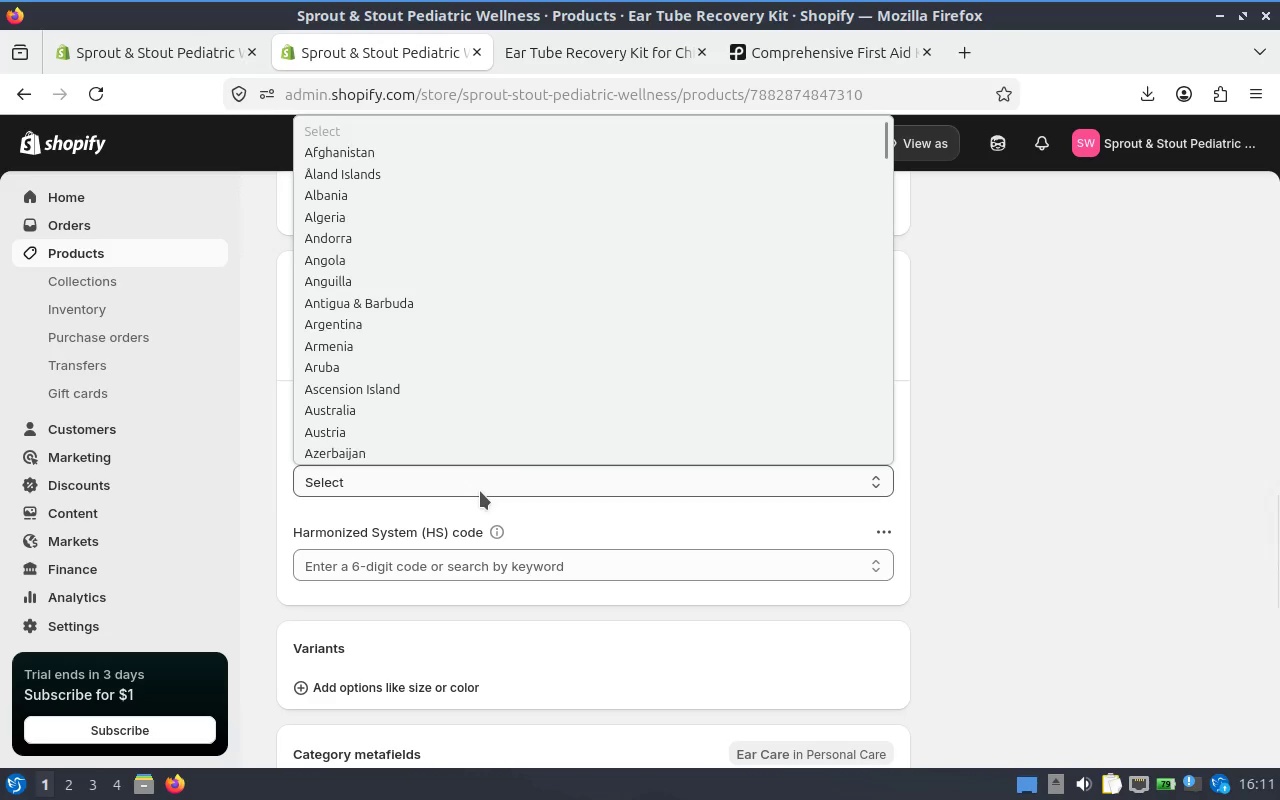 
type(uuuuuuu)
 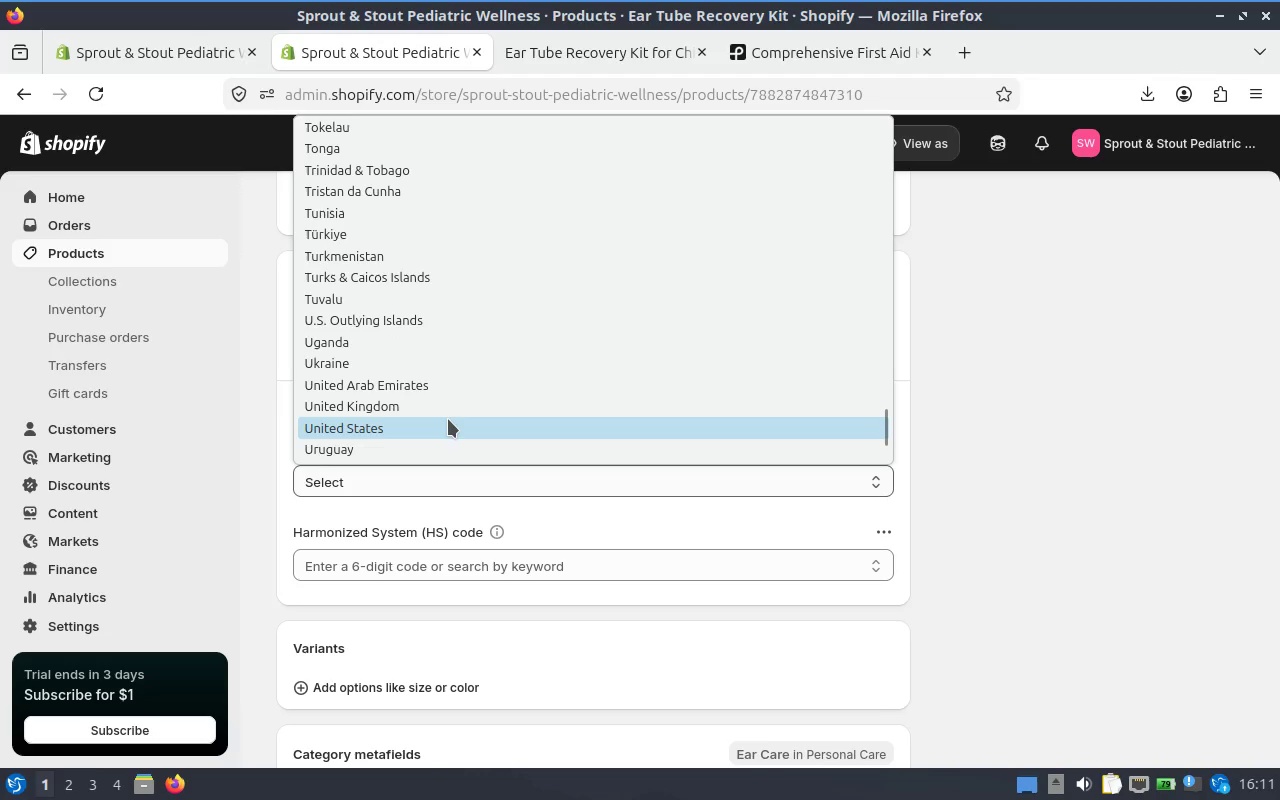 
left_click([448, 419])
 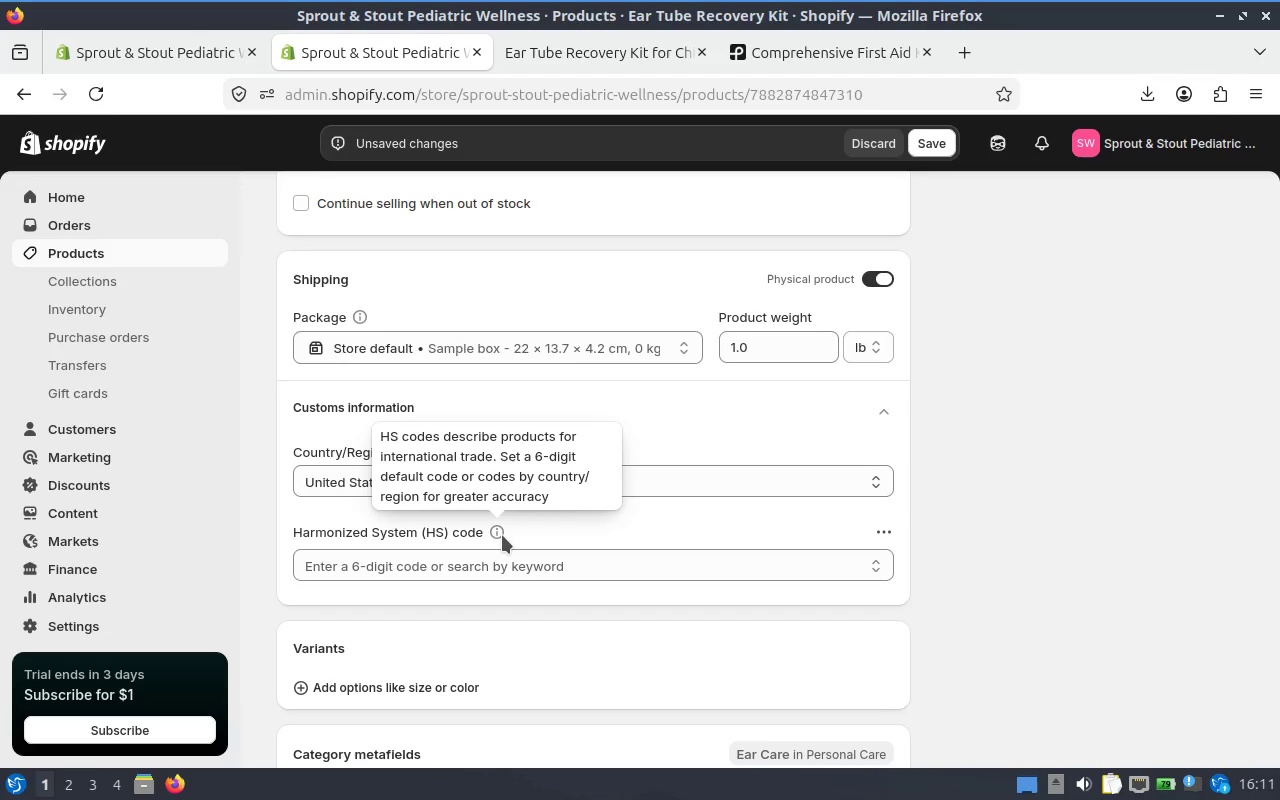 
wait(8.96)
 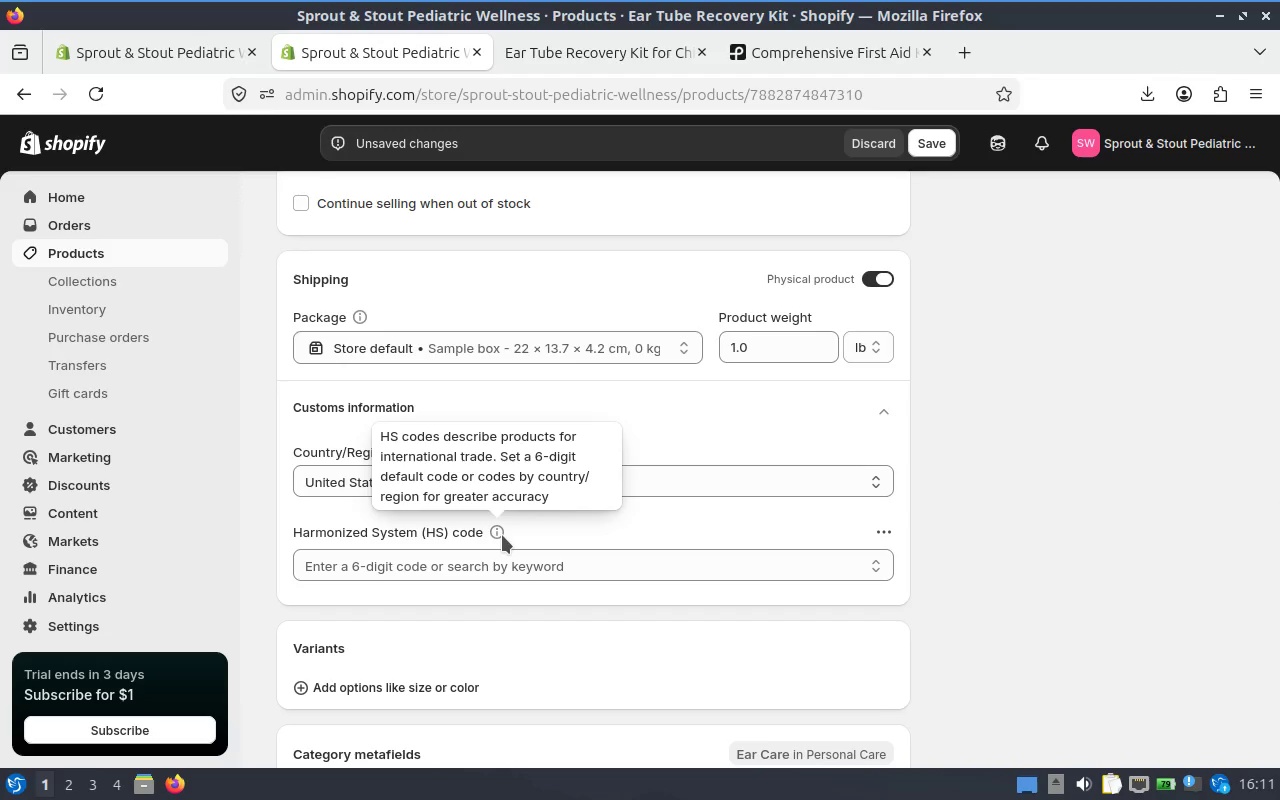 
left_click([803, 492])
 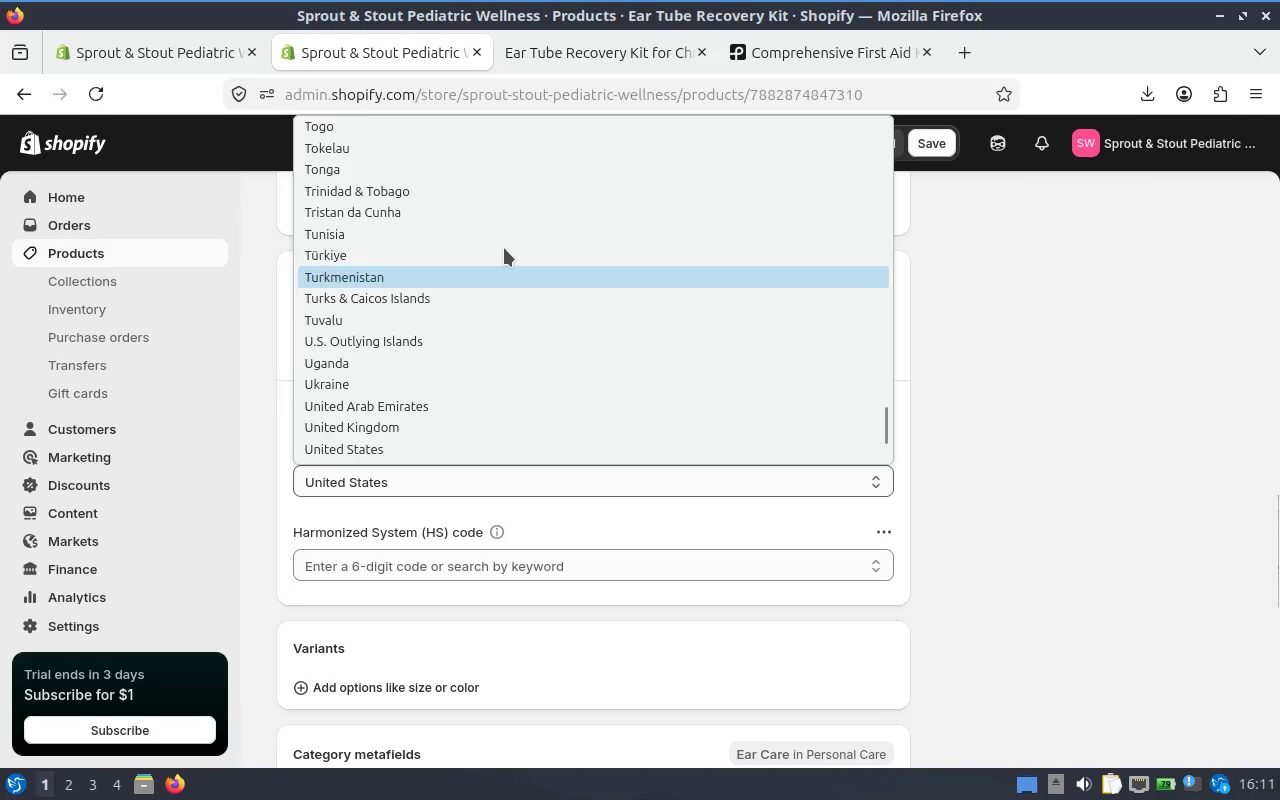 
scroll: coordinate [453, 185], scroll_direction: up, amount: 41.0
 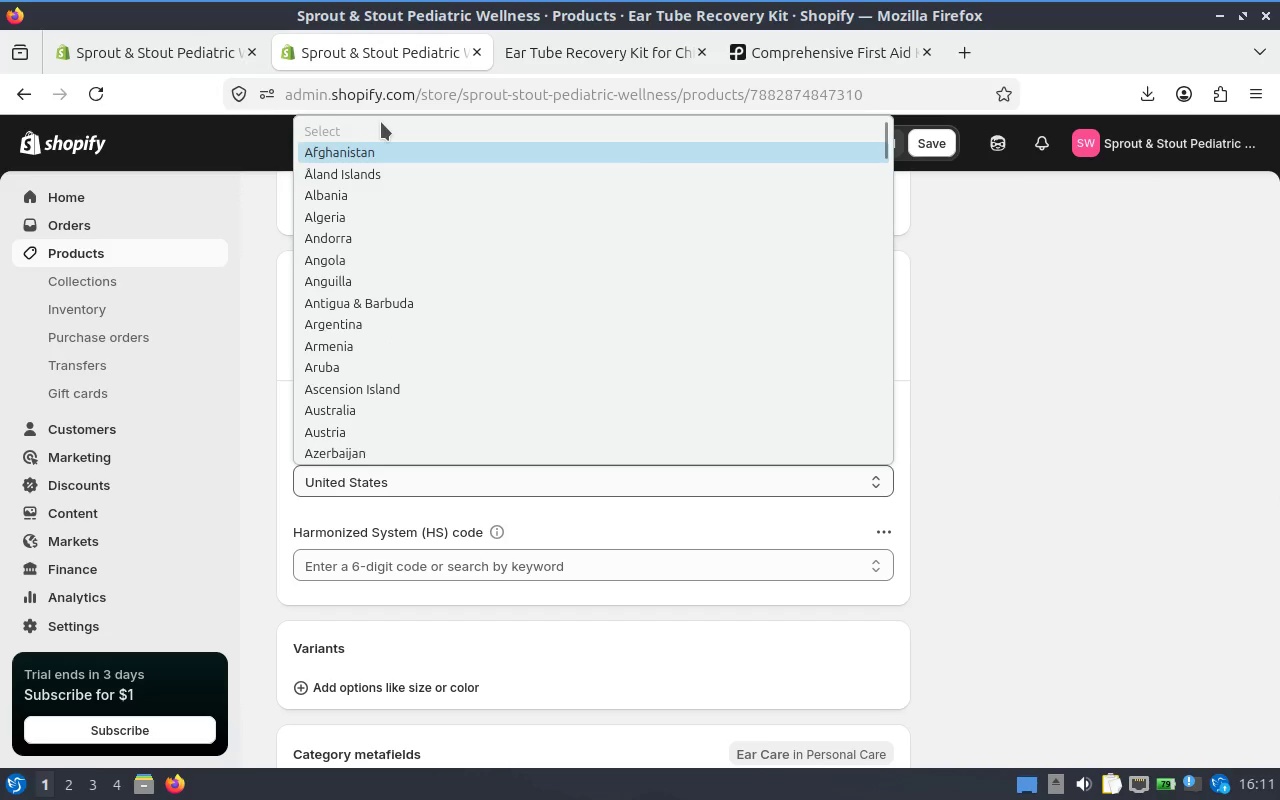 
left_click([358, 126])
 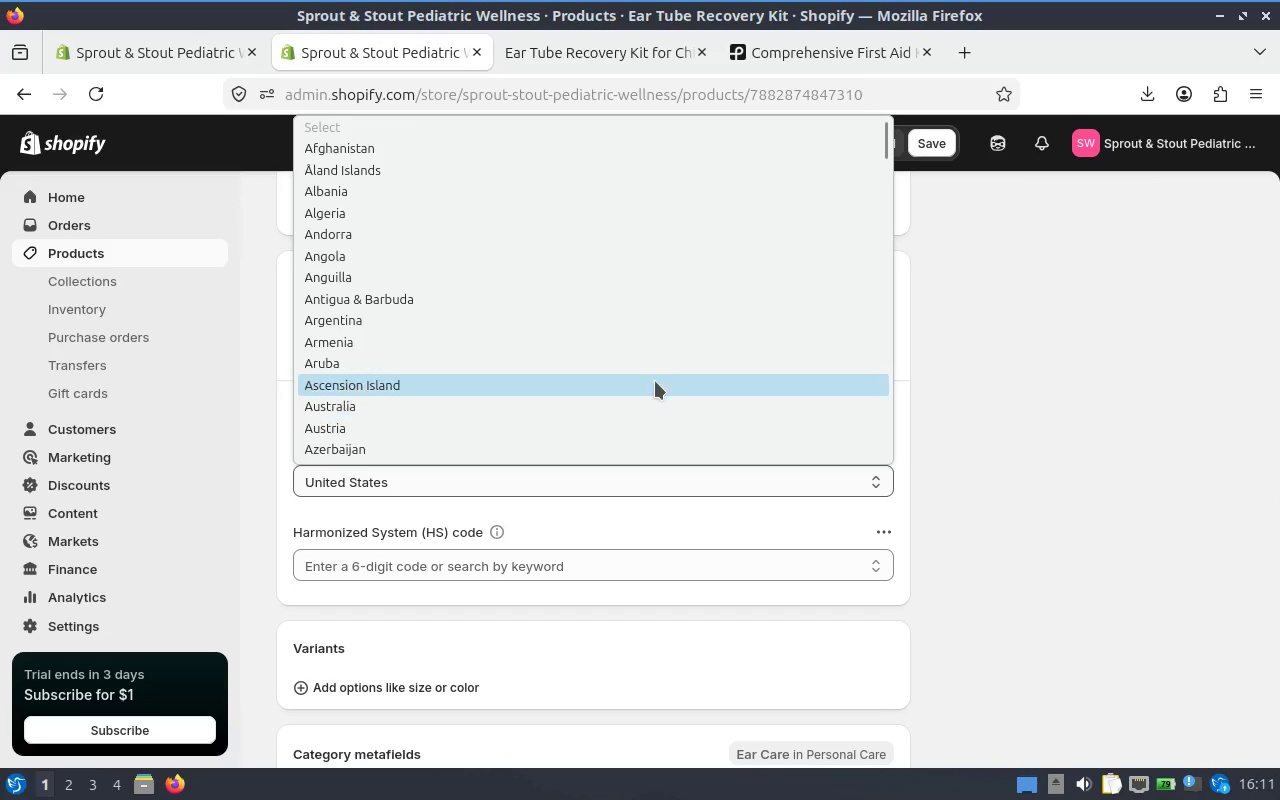 
scroll: coordinate [652, 402], scroll_direction: down, amount: 6.0
 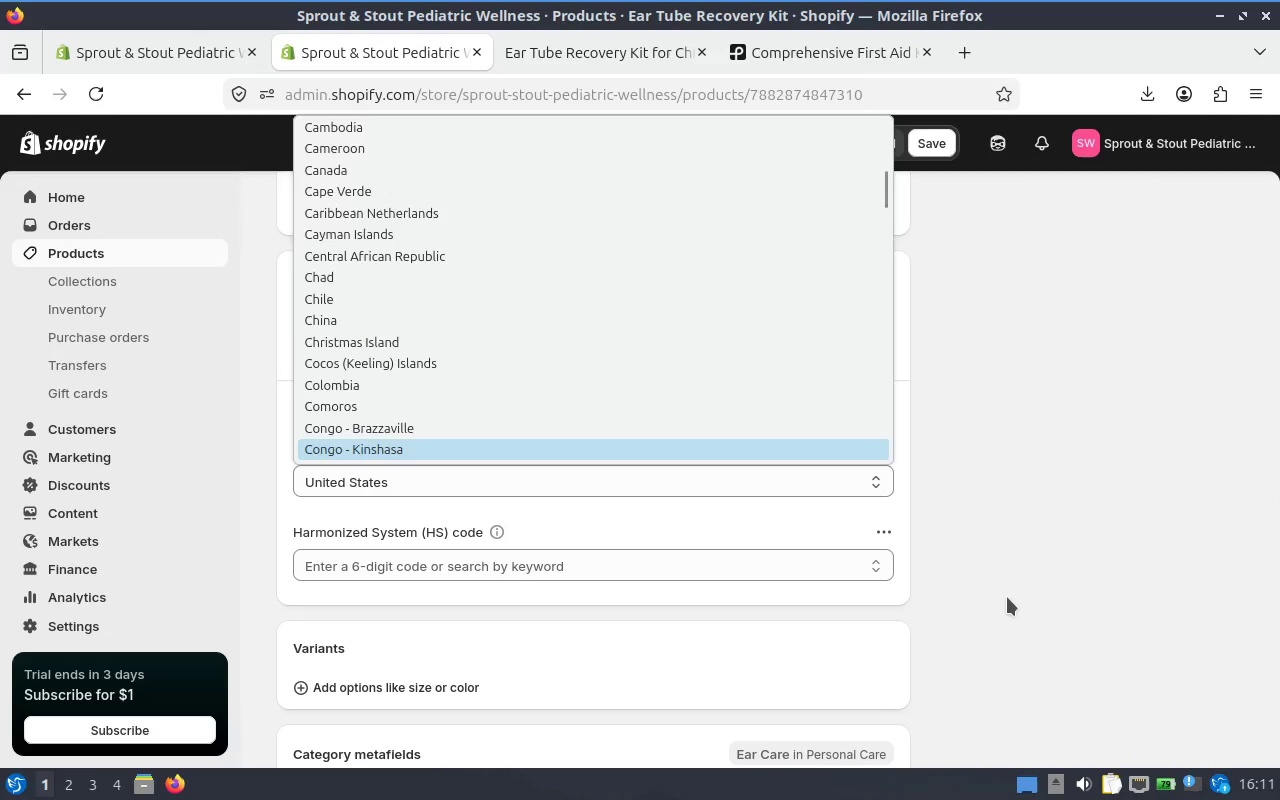 
left_click([1010, 599])
 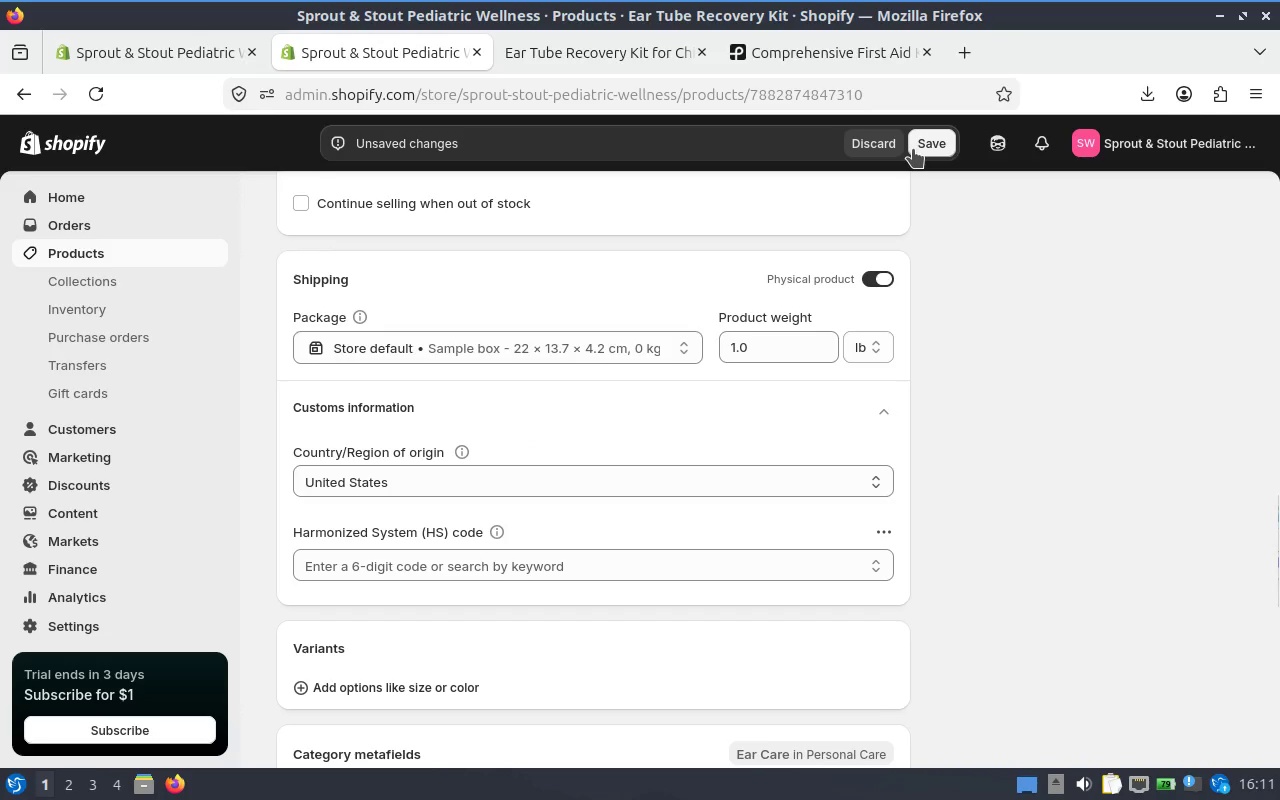 
left_click([913, 149])
 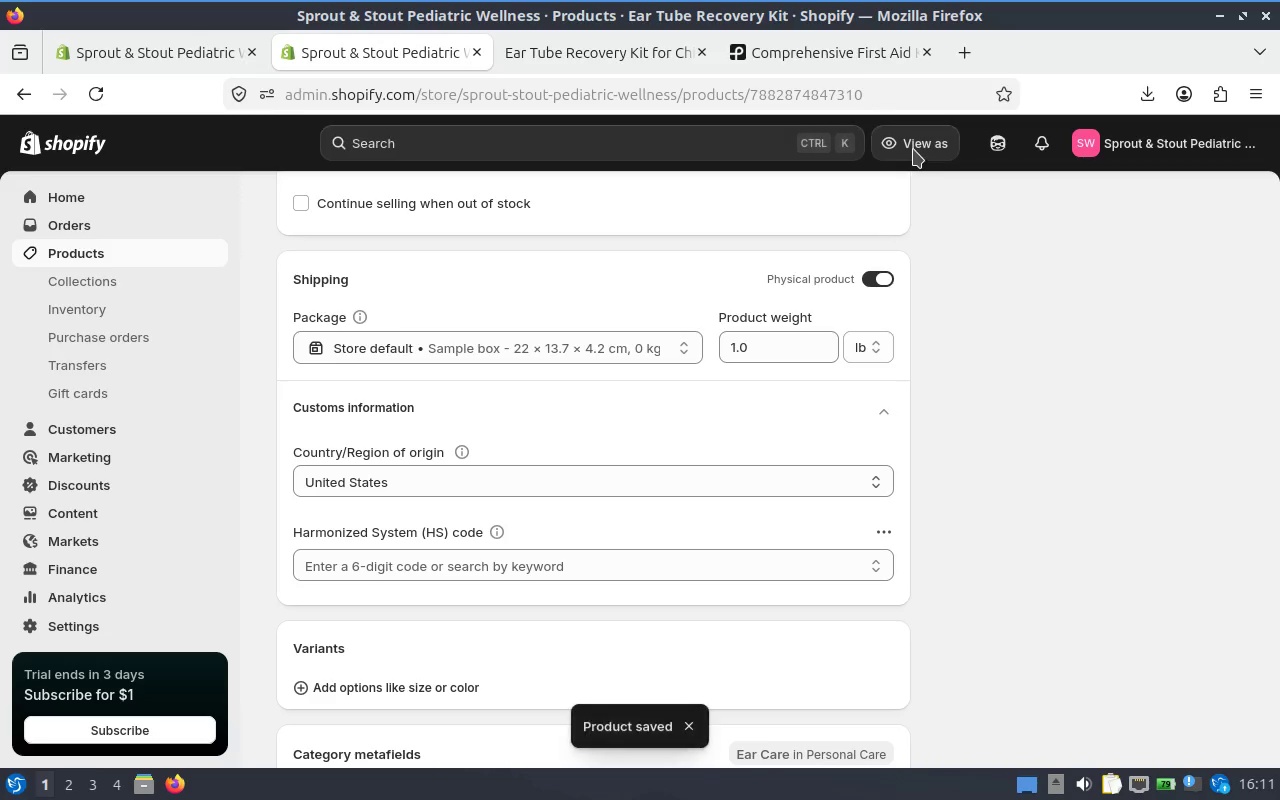 
wait(8.32)
 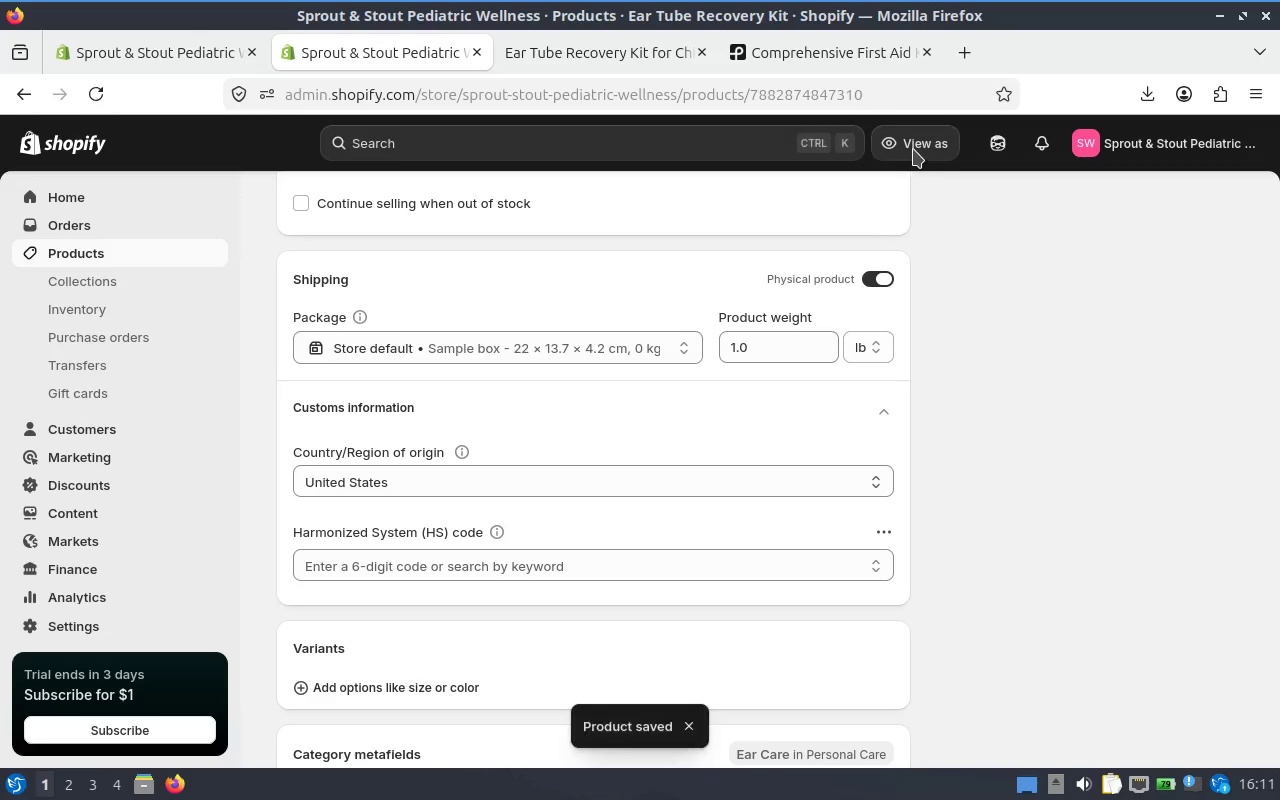 
scroll: coordinate [877, 402], scroll_direction: down, amount: 10.0
 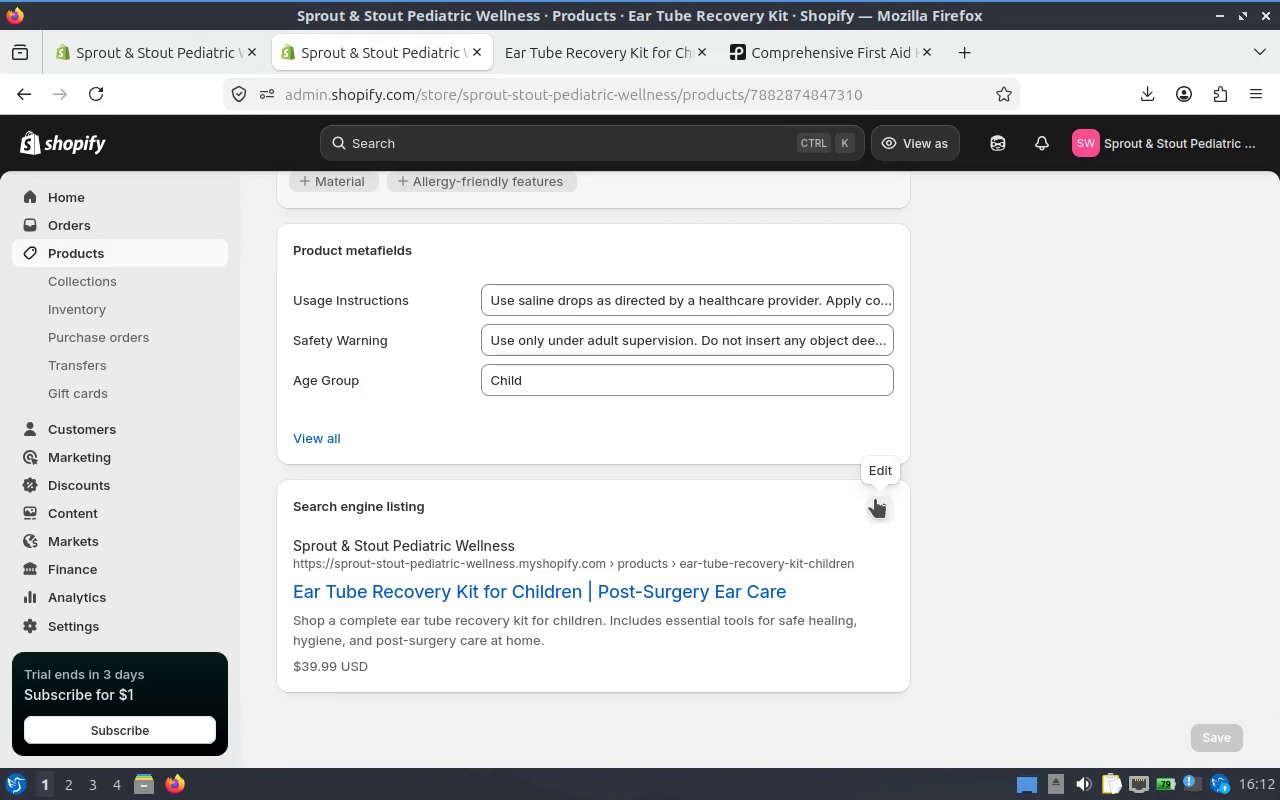 
scroll: coordinate [510, 339], scroll_direction: up, amount: 23.0
 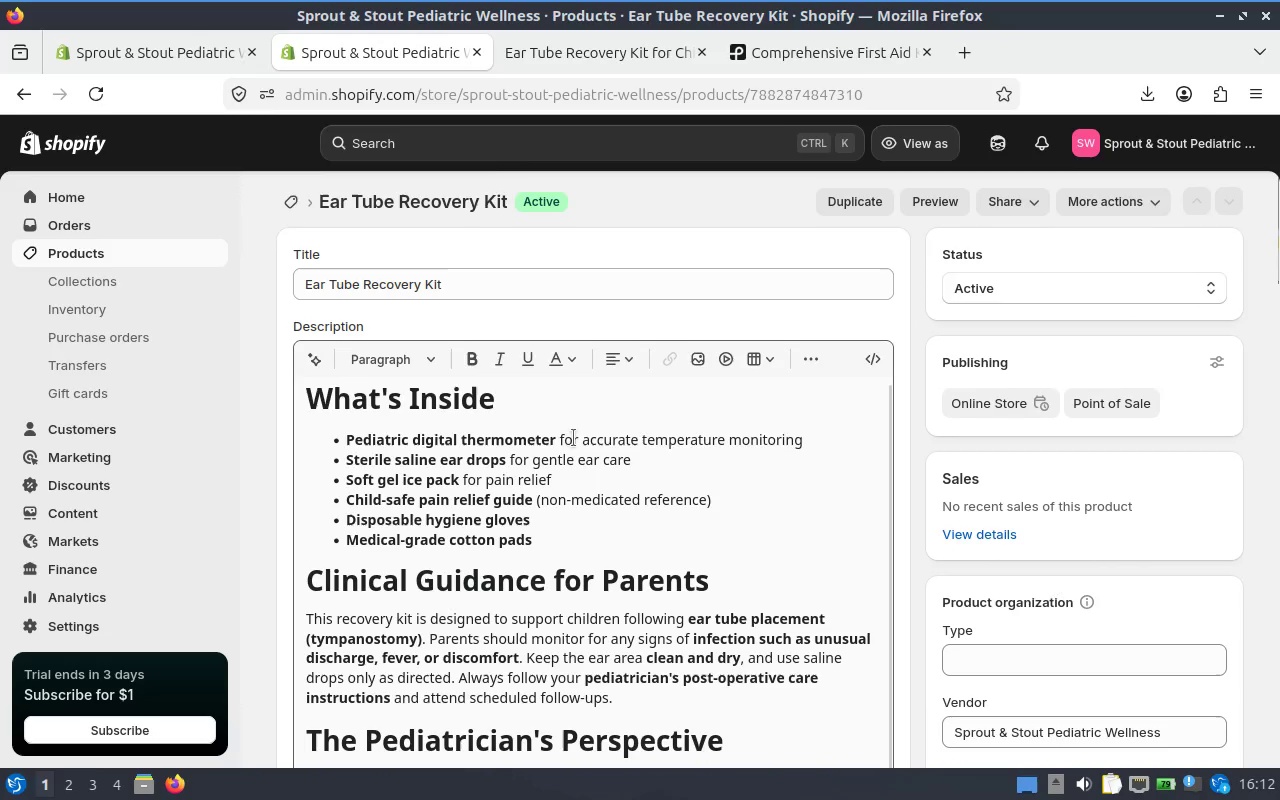 
scroll: coordinate [596, 423], scroll_direction: down, amount: 4.0
 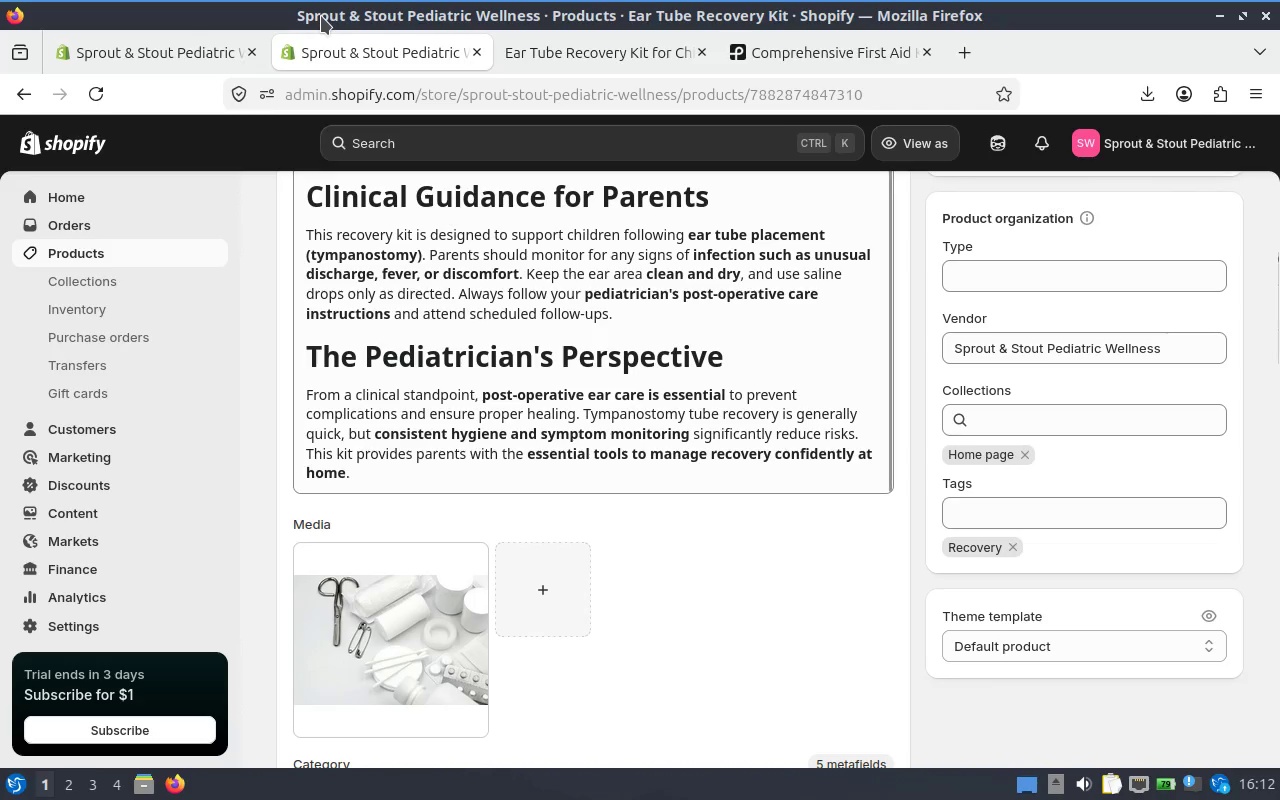 
key(Alt+Tab)
 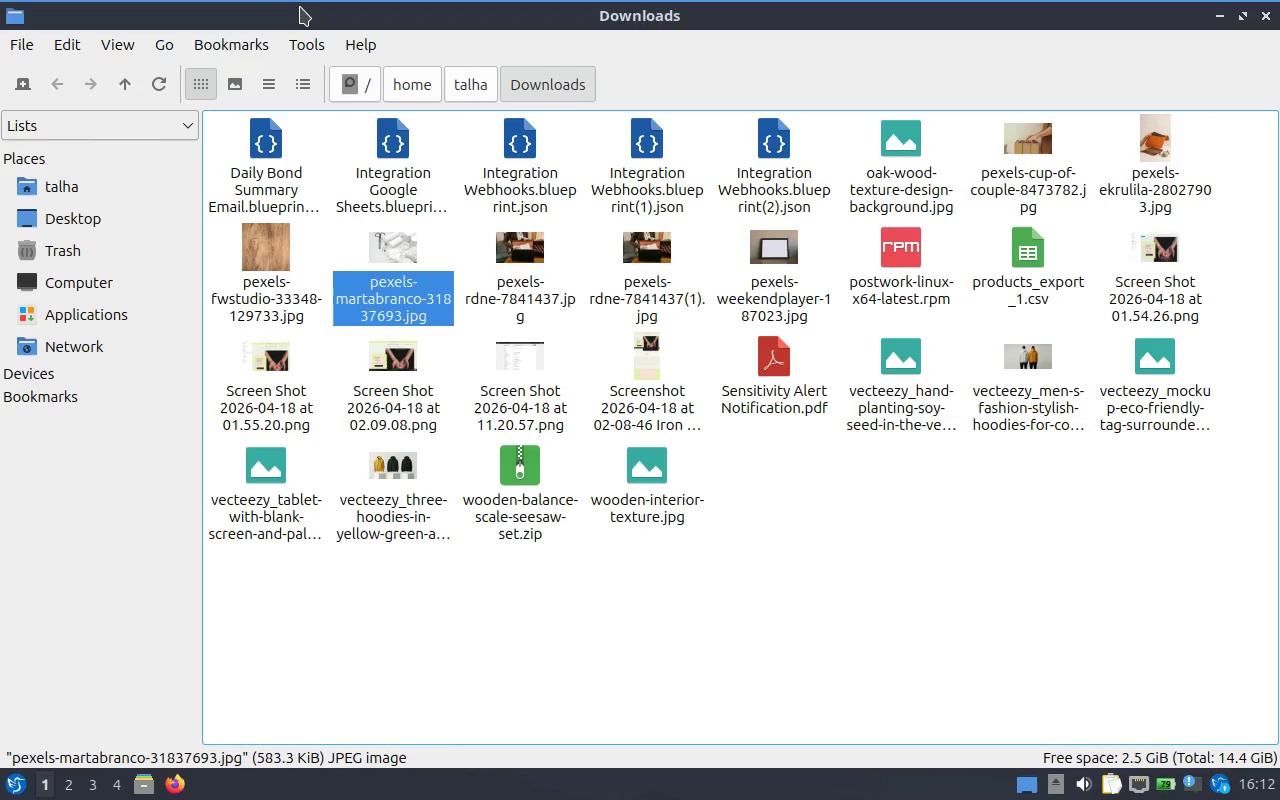 
key(Alt+Tab)
 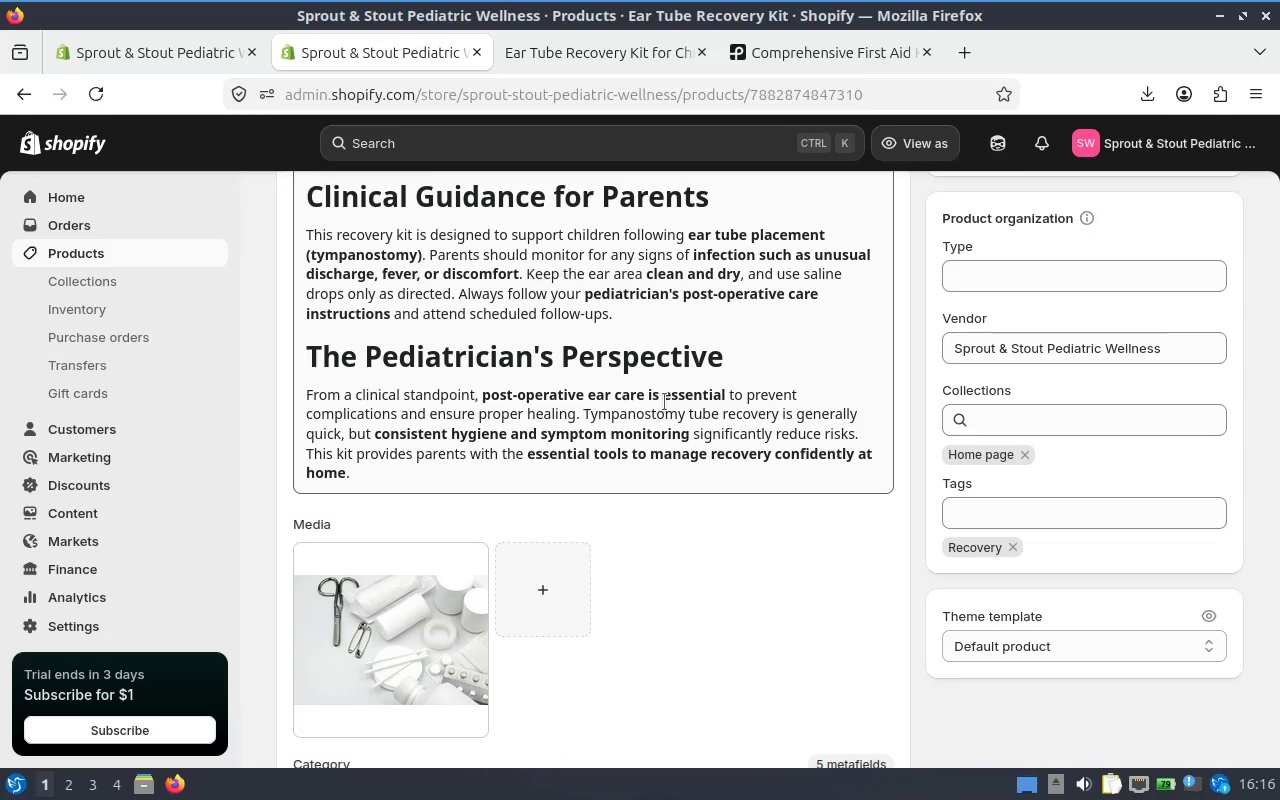 
wait(233.3)
 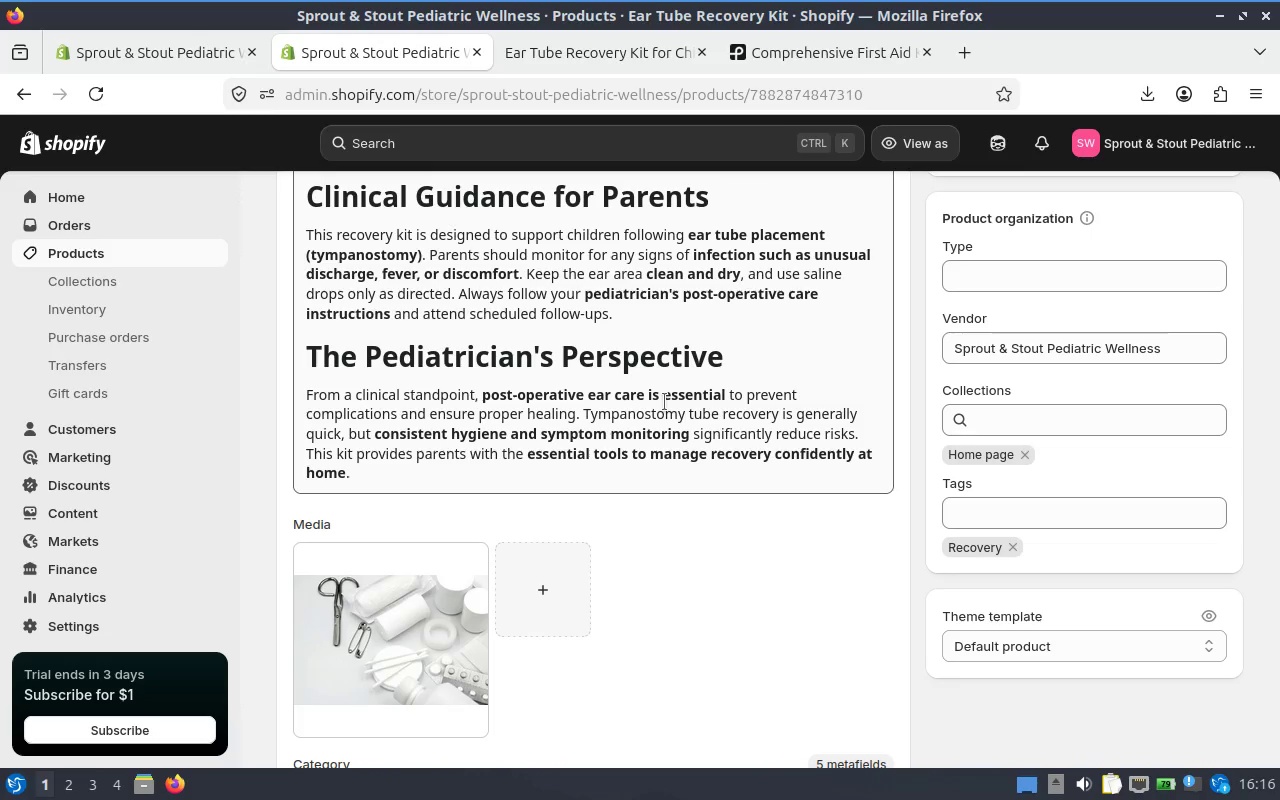 
left_click([590, 342])
 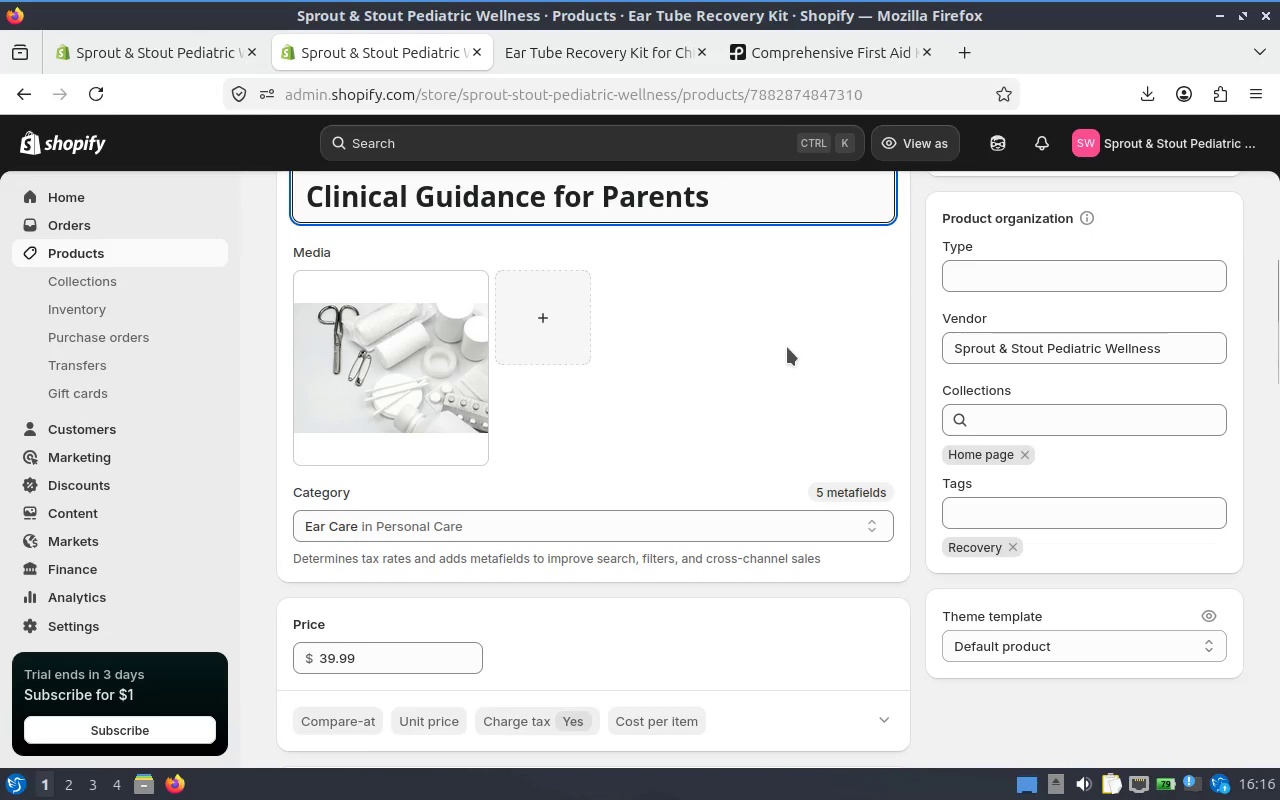 
scroll: coordinate [786, 347], scroll_direction: up, amount: 1.0
 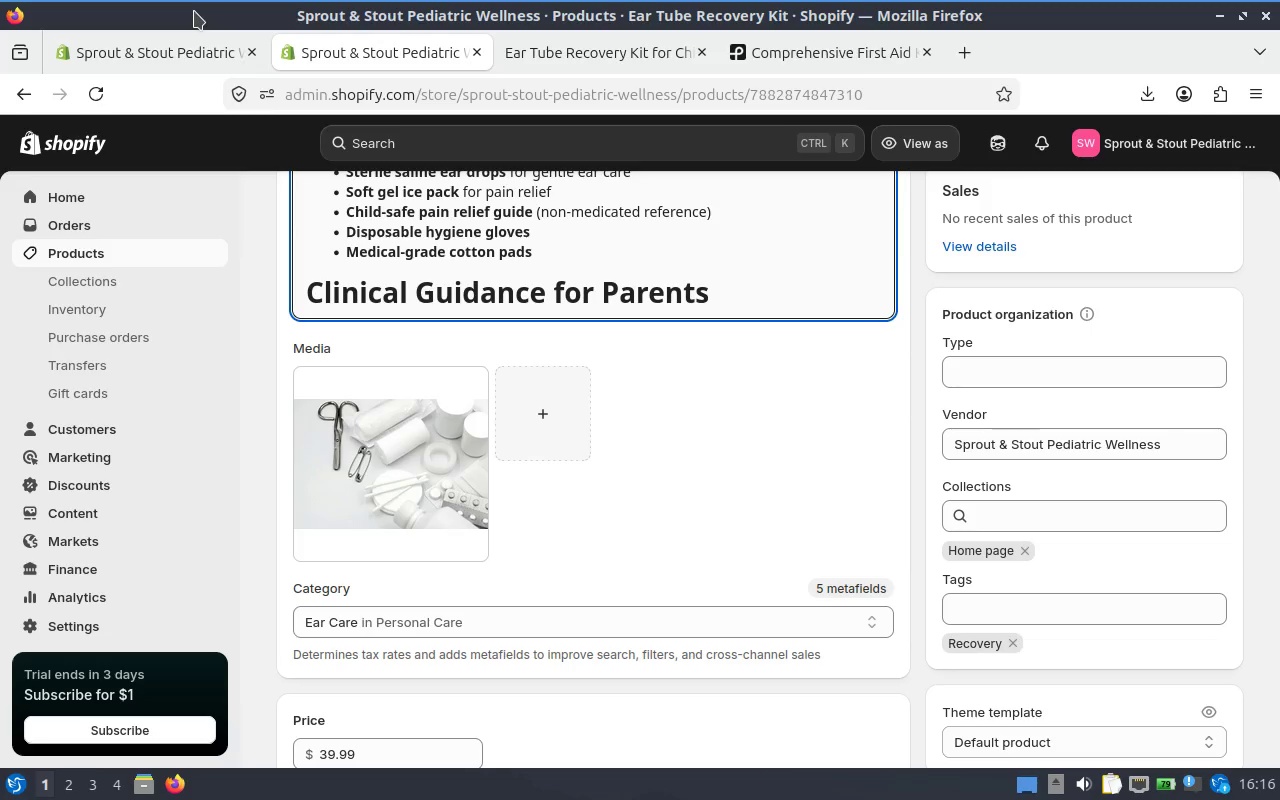 
wait(10.11)
 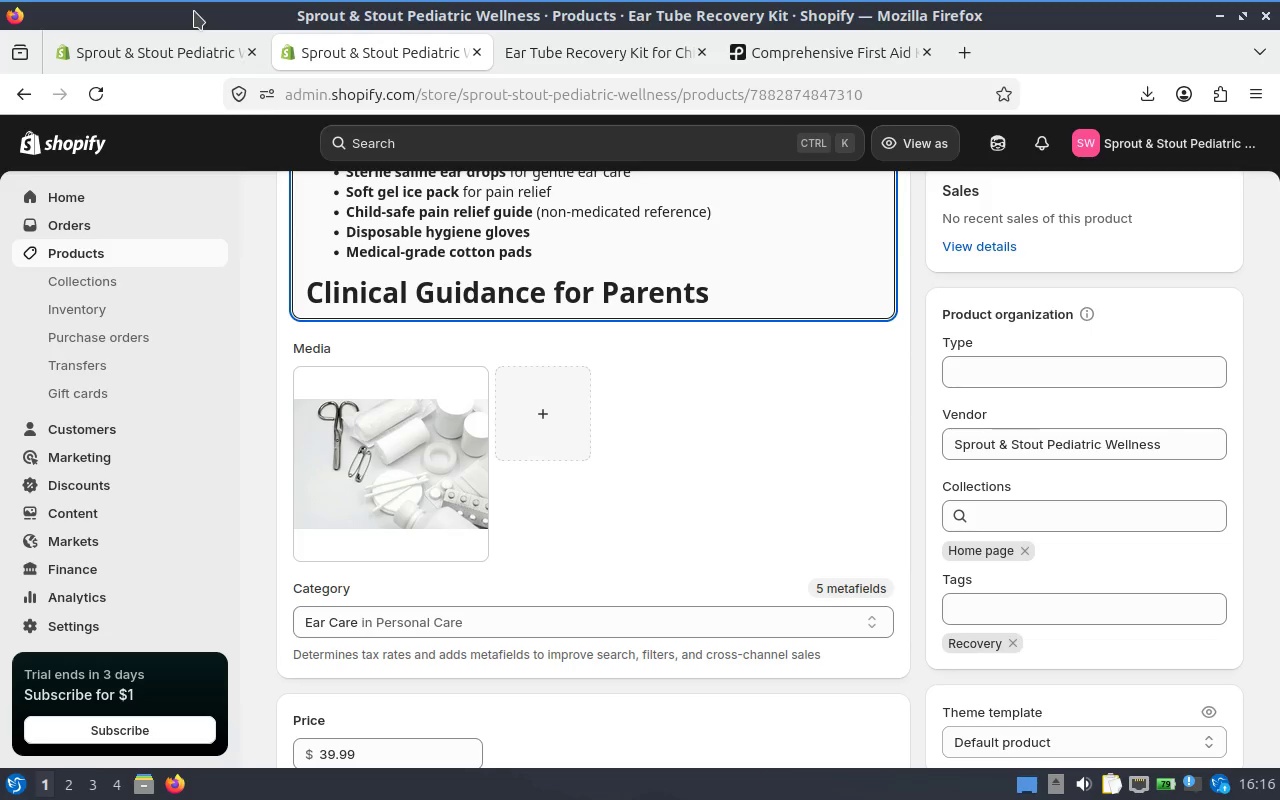 
left_click([128, 285])
 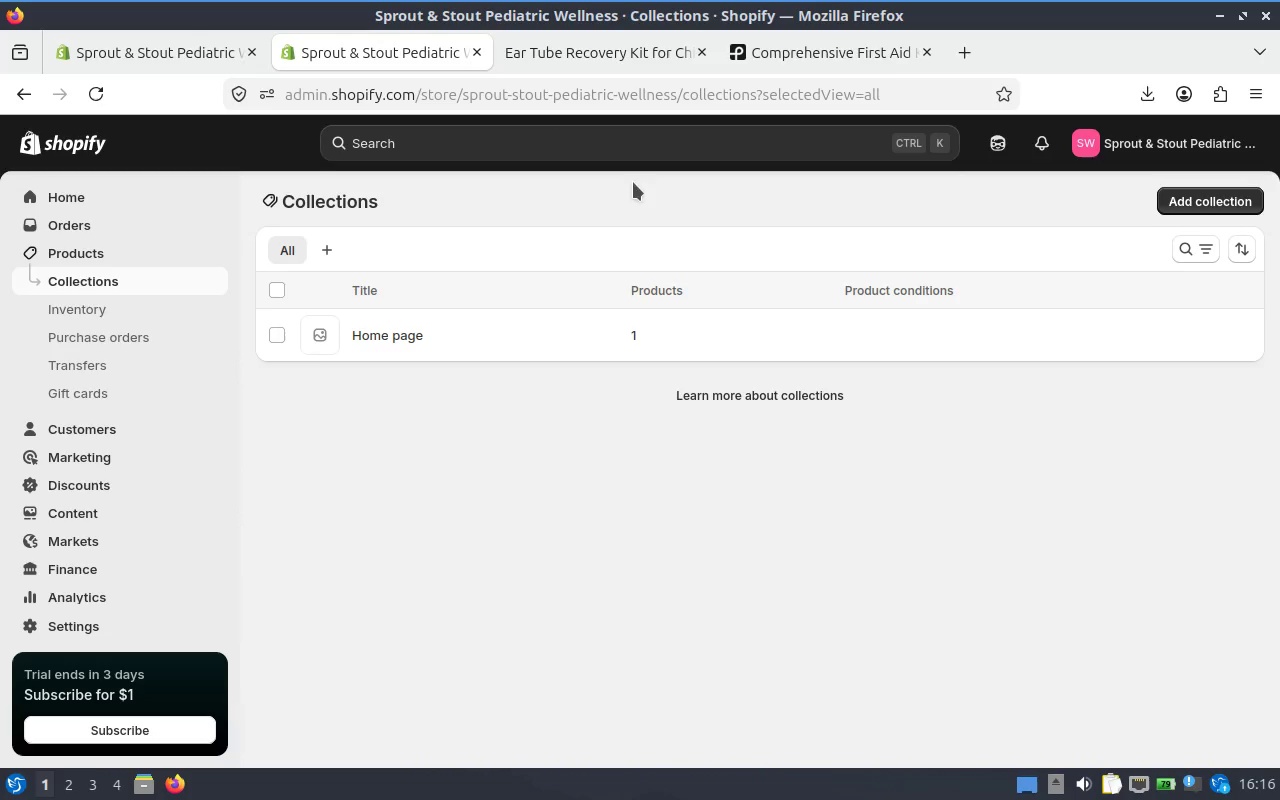 
left_click([1194, 197])
 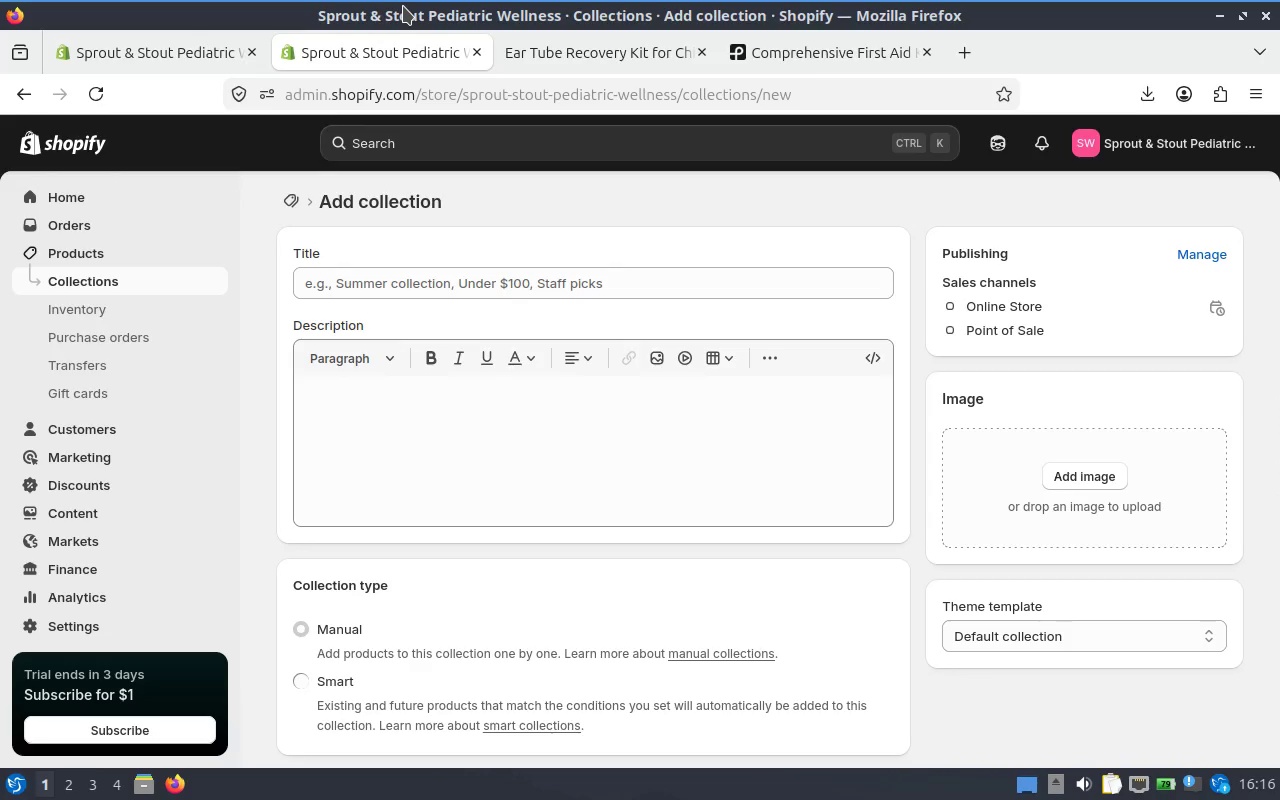 
wait(5.11)
 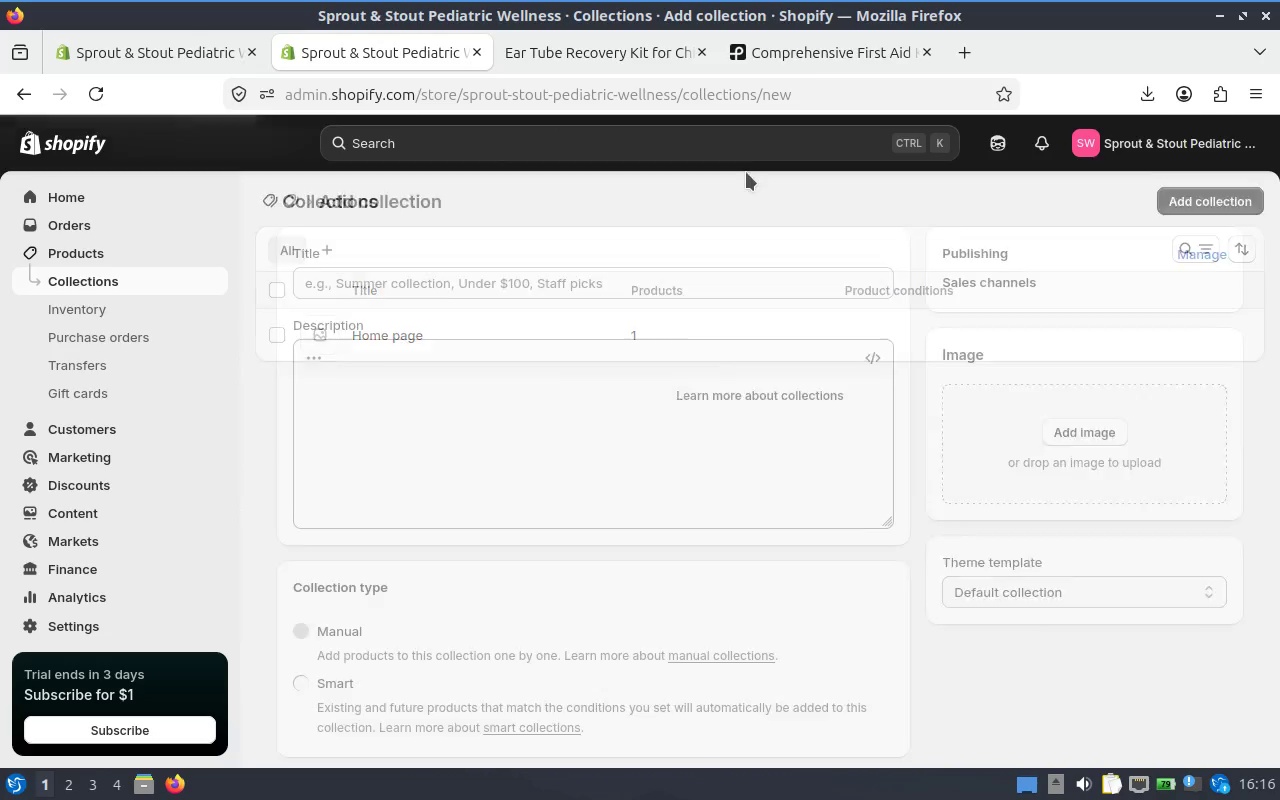 
left_click([469, 285])
 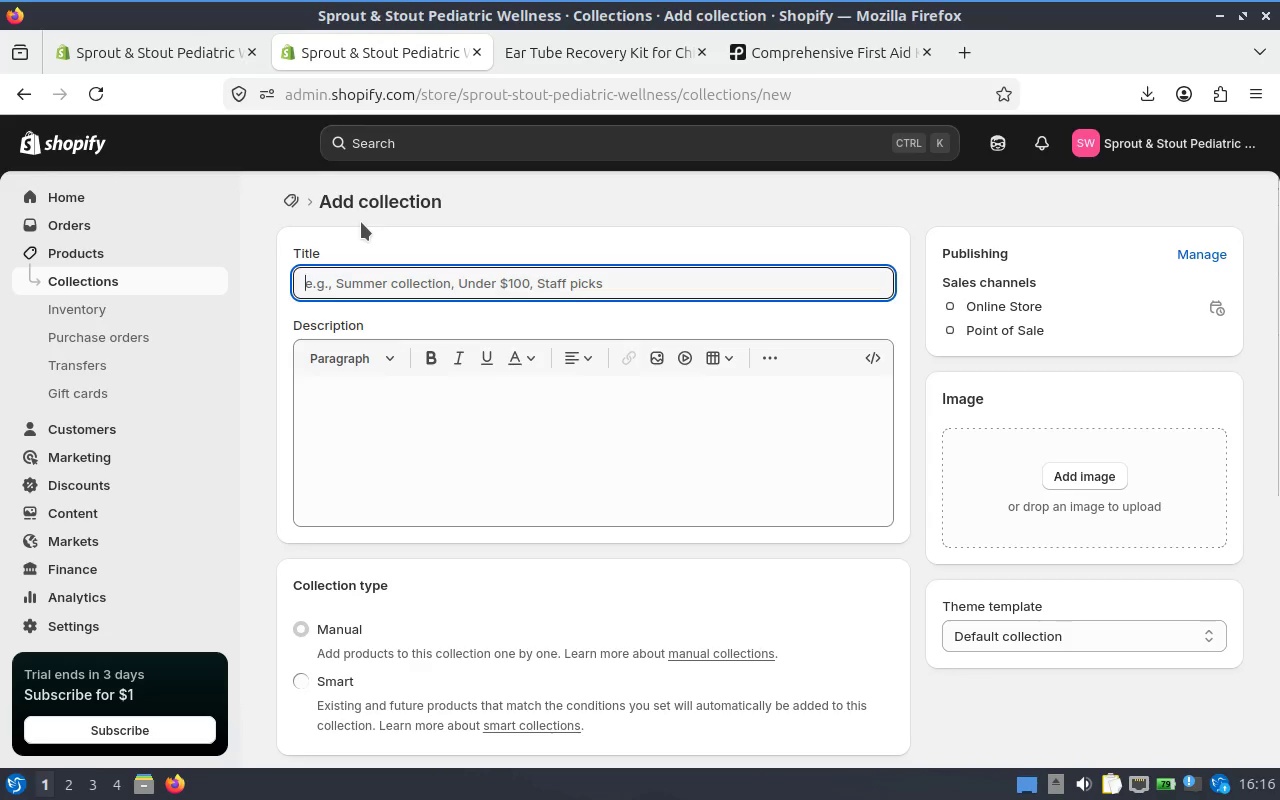 
key(Alt+Tab)
 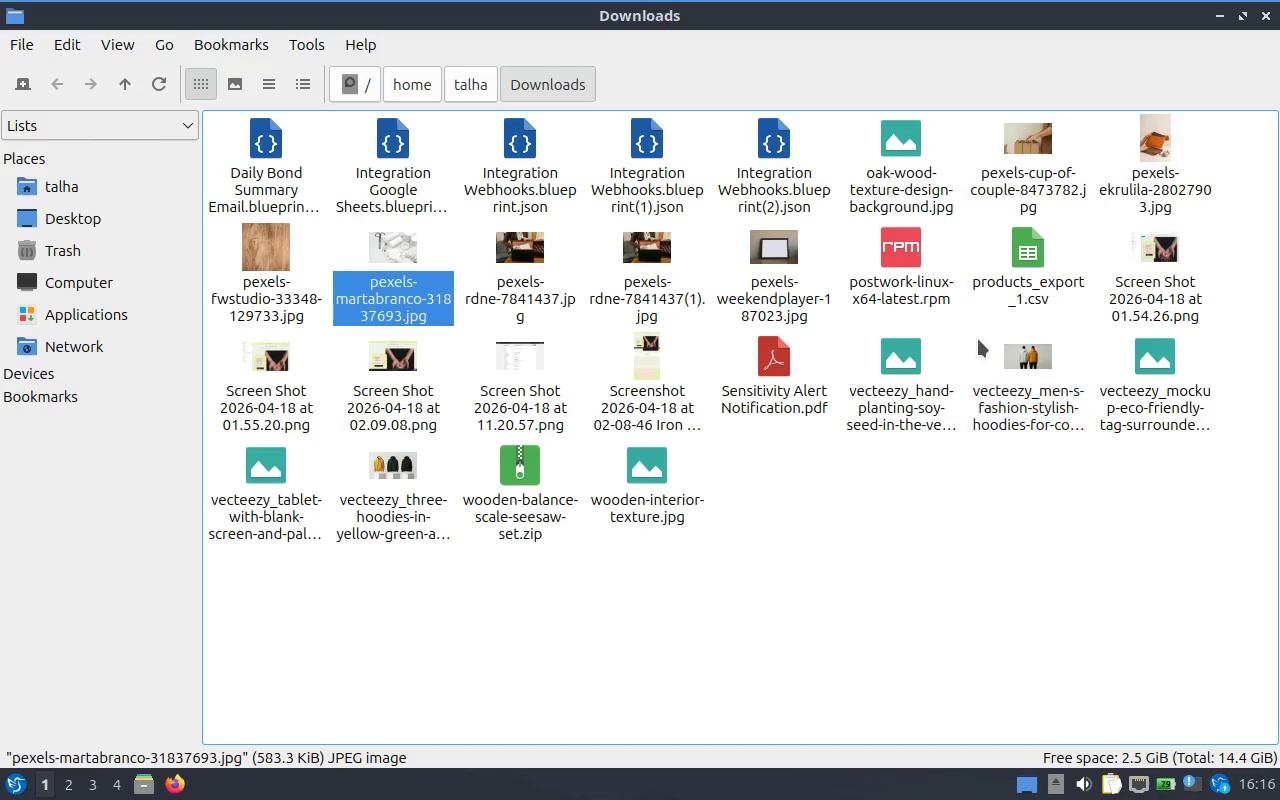 
key(Alt+Tab)
 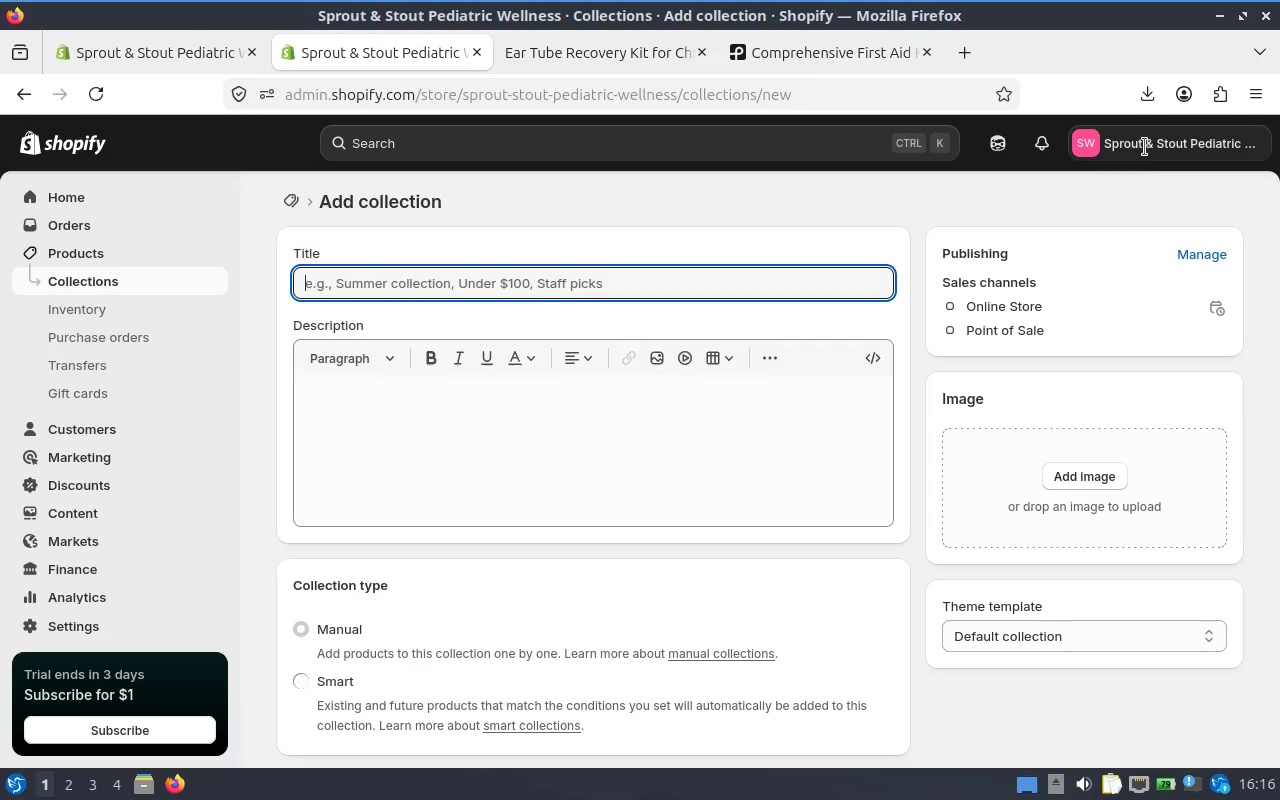 
key(Alt+Tab)
 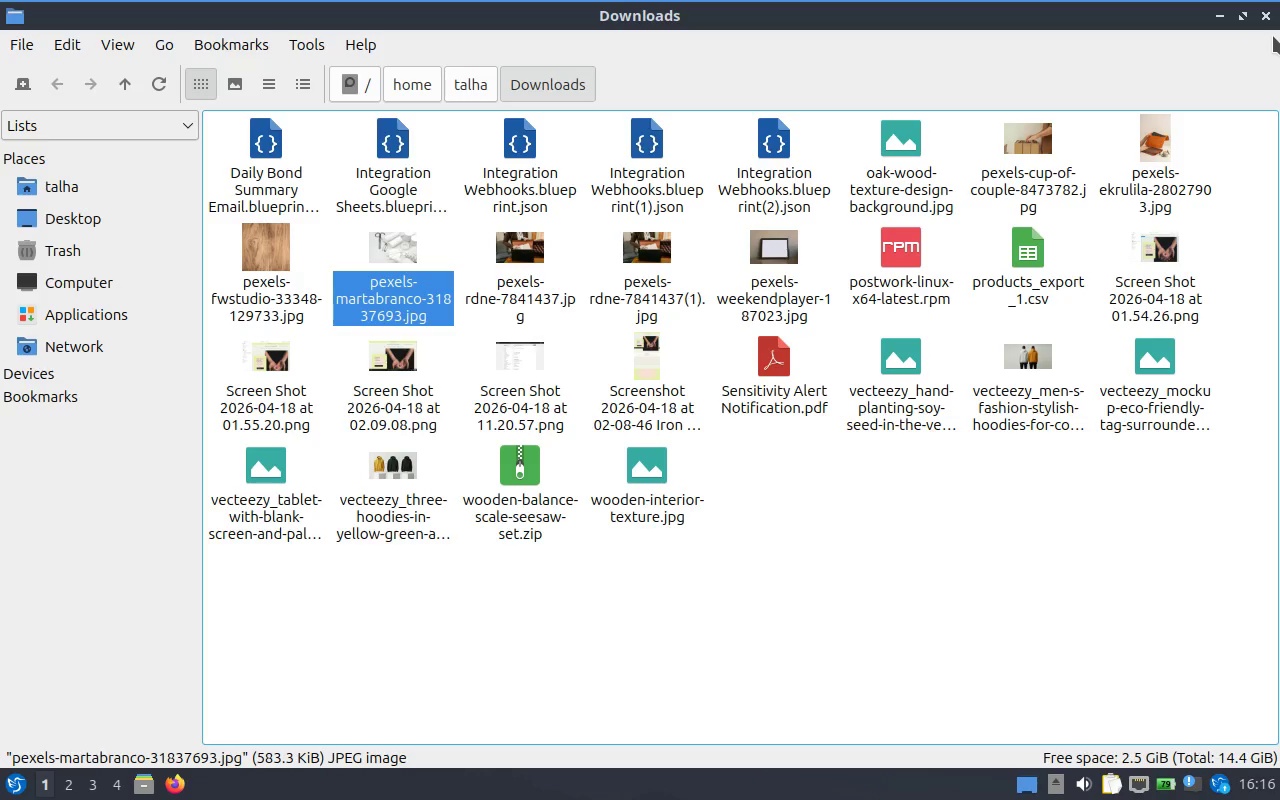 
left_click([1265, 19])
 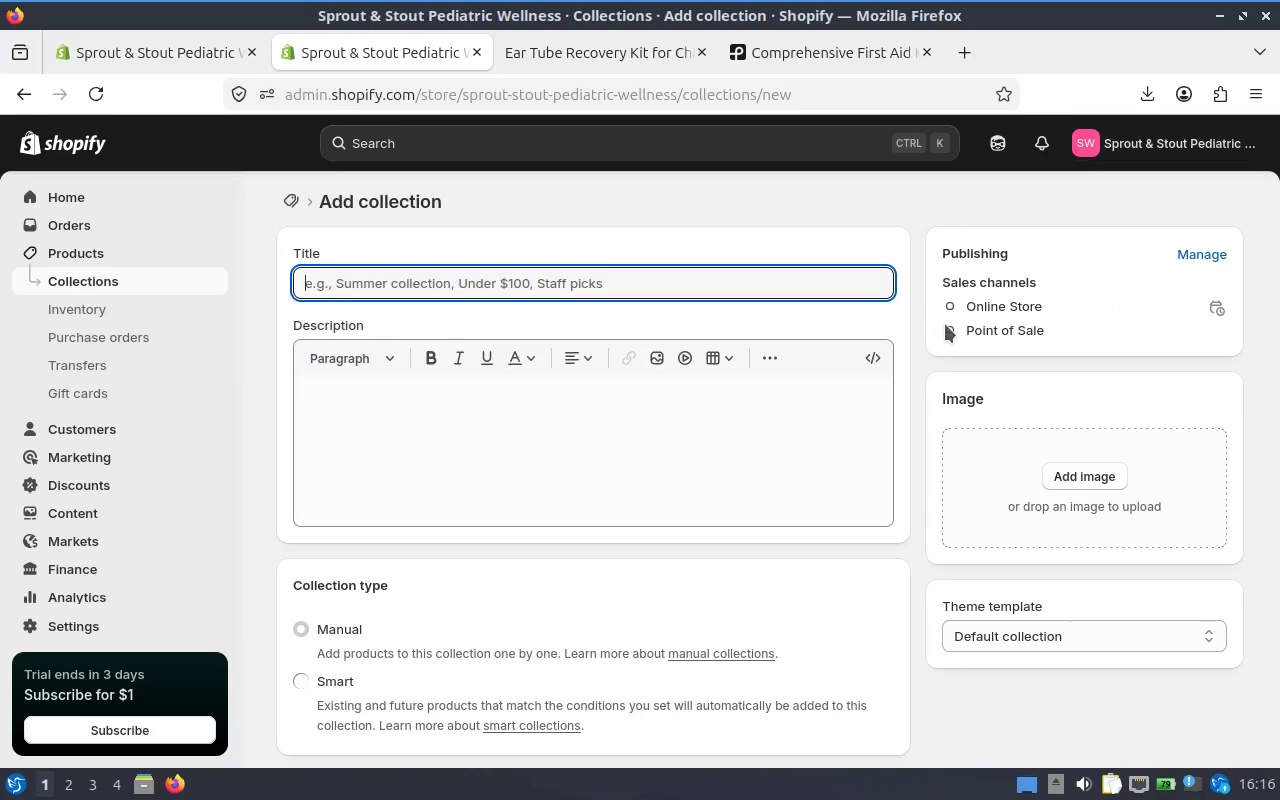 
key(Alt+Tab)